 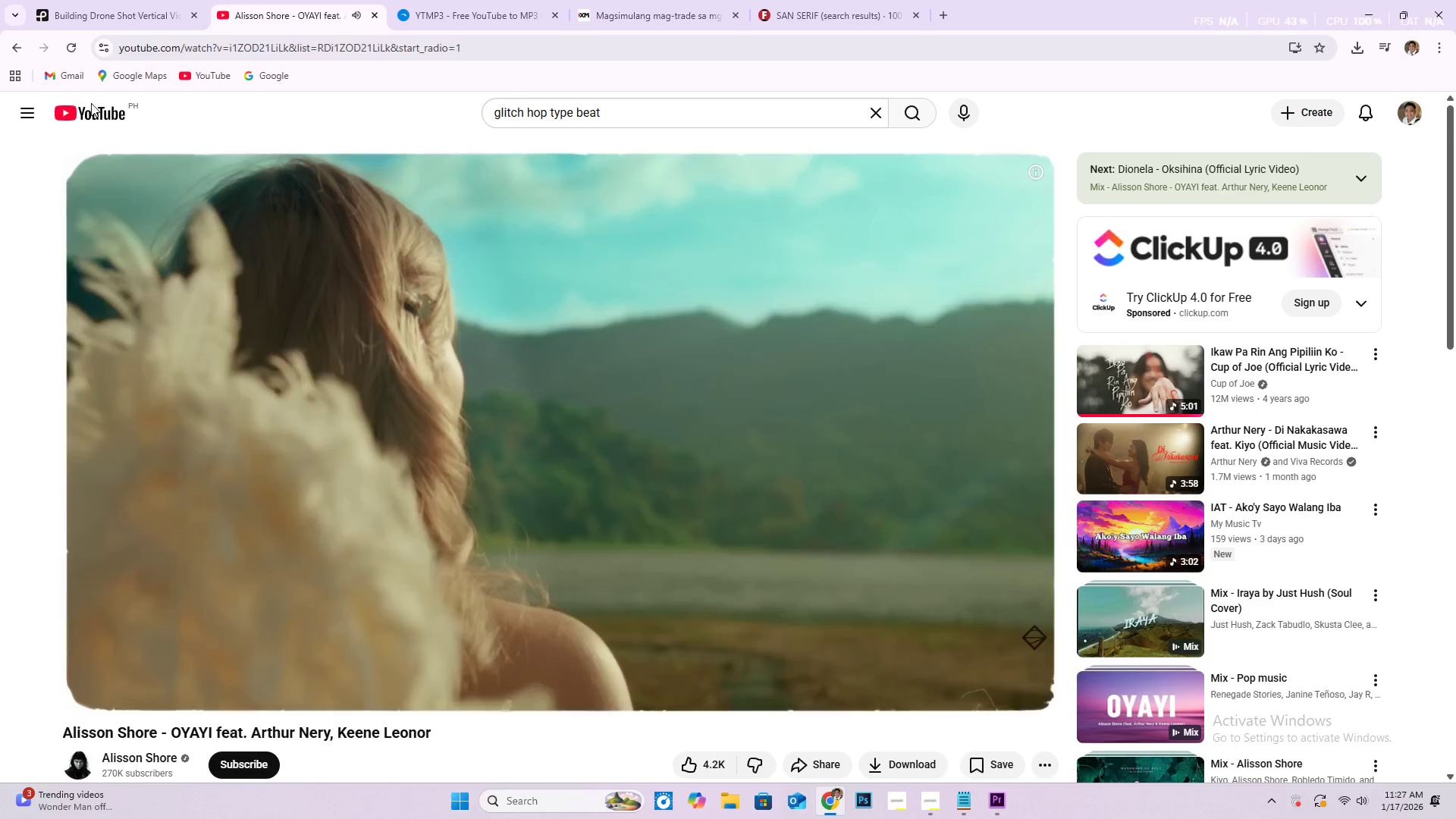 
left_click([94, 0])
 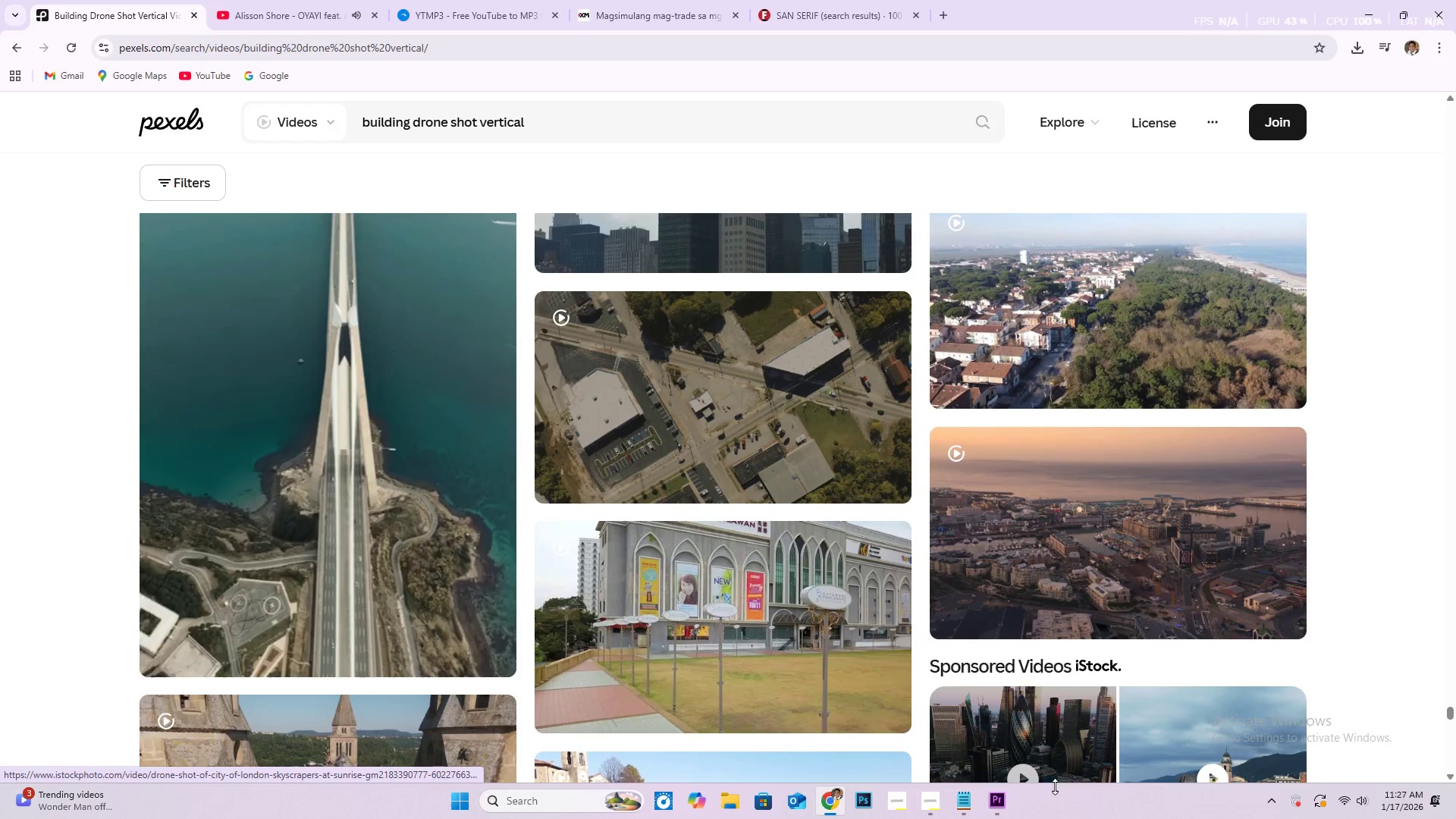 
left_click([1003, 798])
 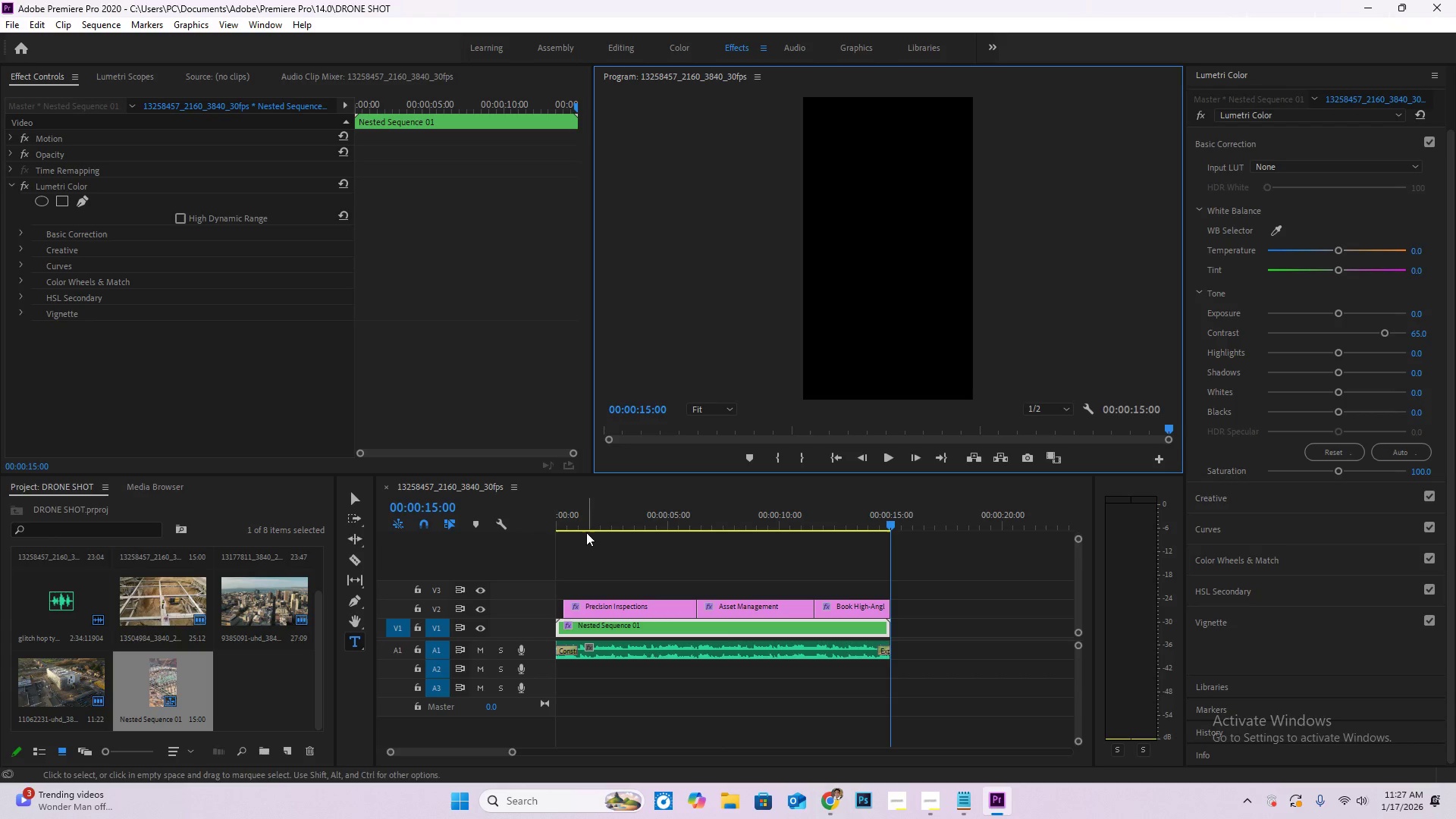 
left_click_drag(start_coordinate=[576, 524], to_coordinate=[487, 516])
 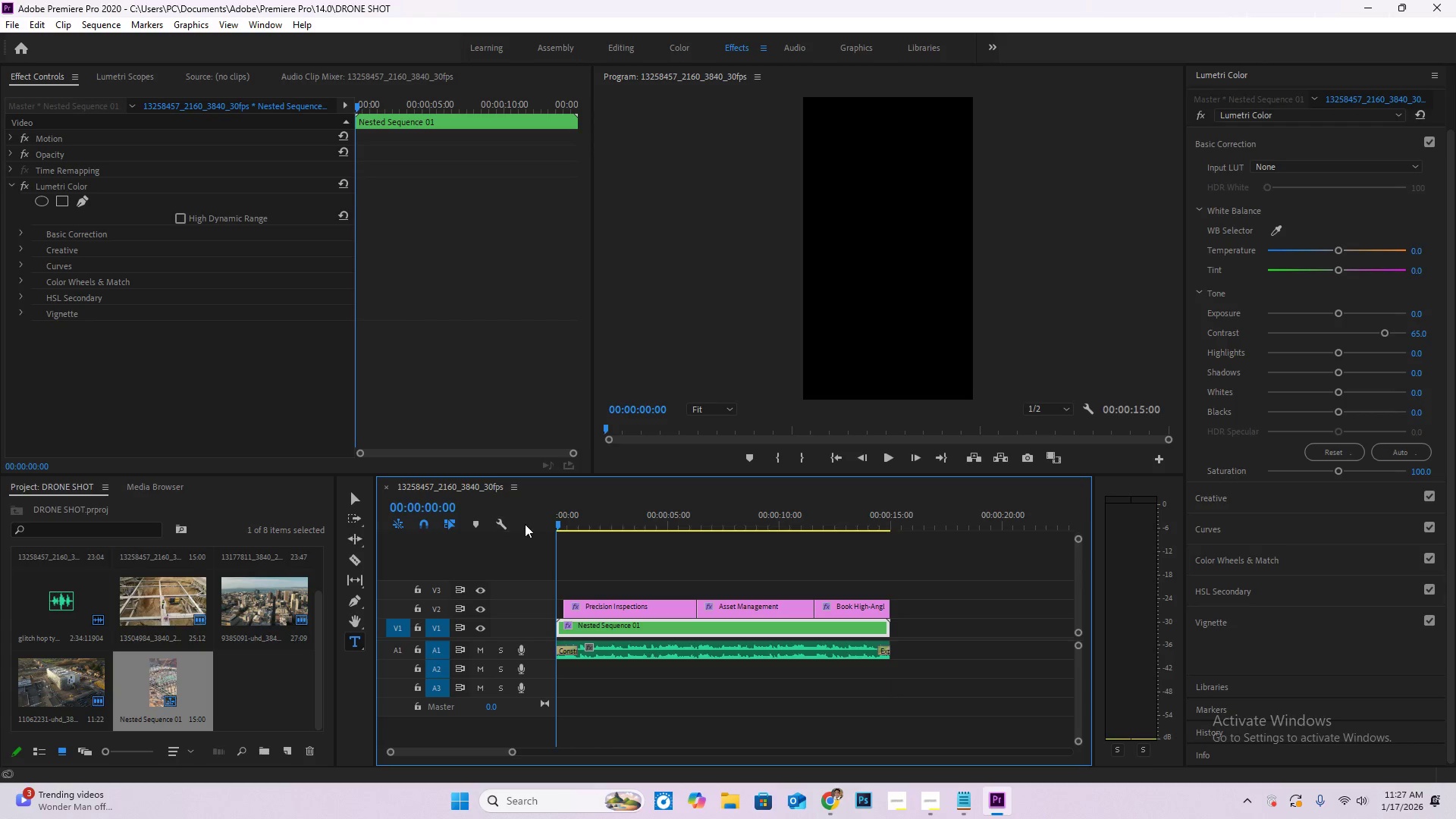 
key(Space)
 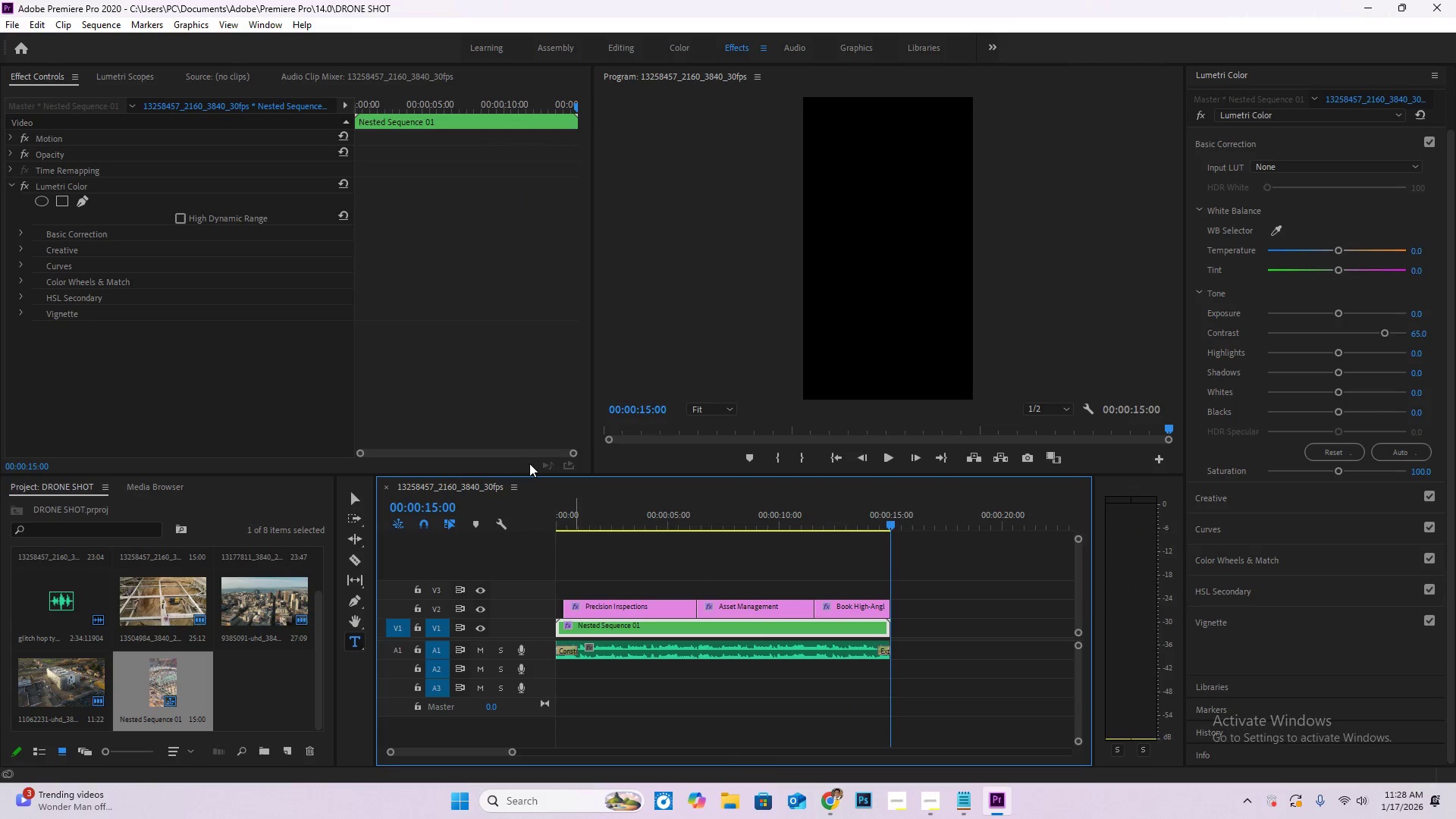 
wait(24.27)
 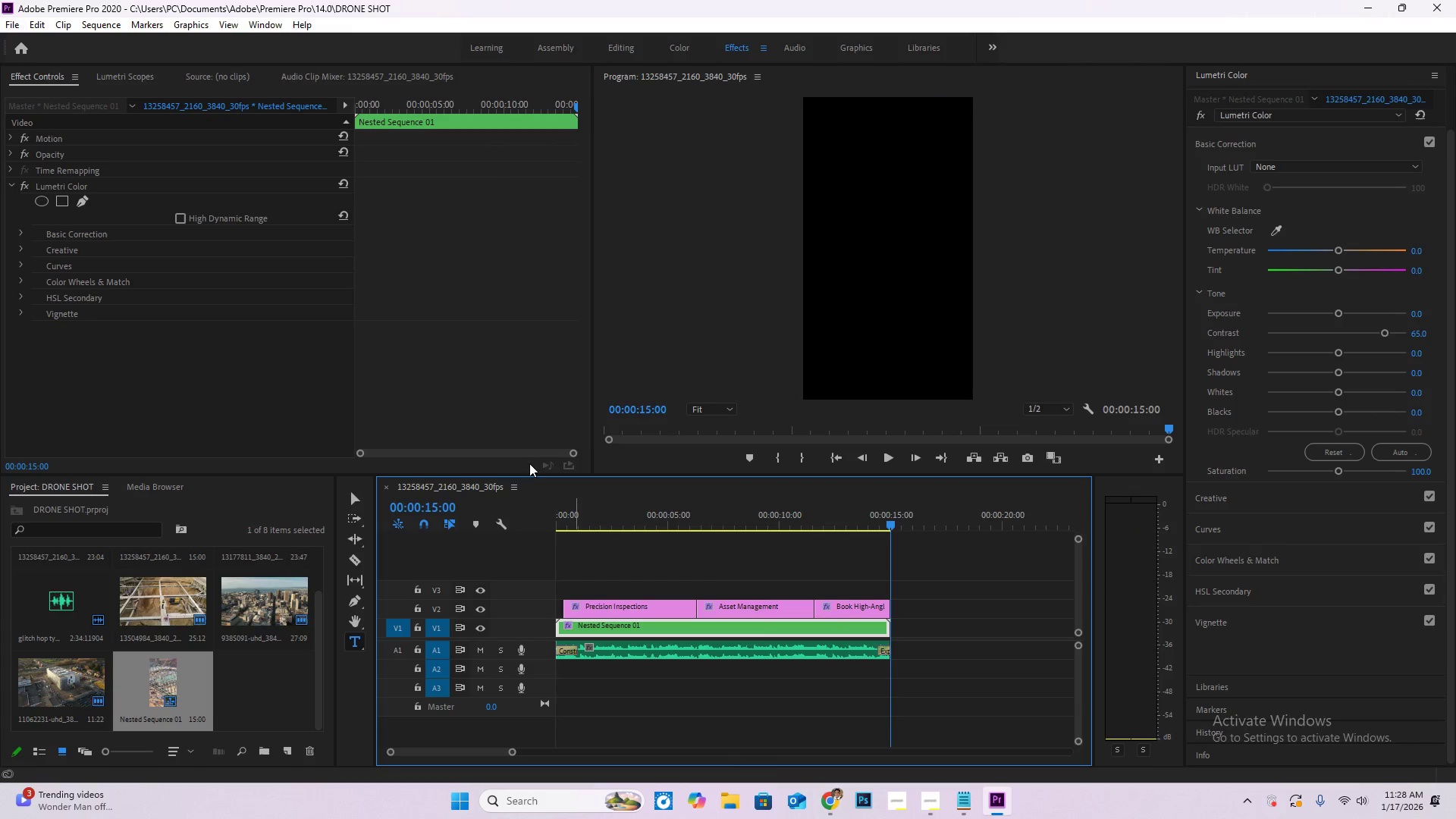 
left_click([923, 799])